 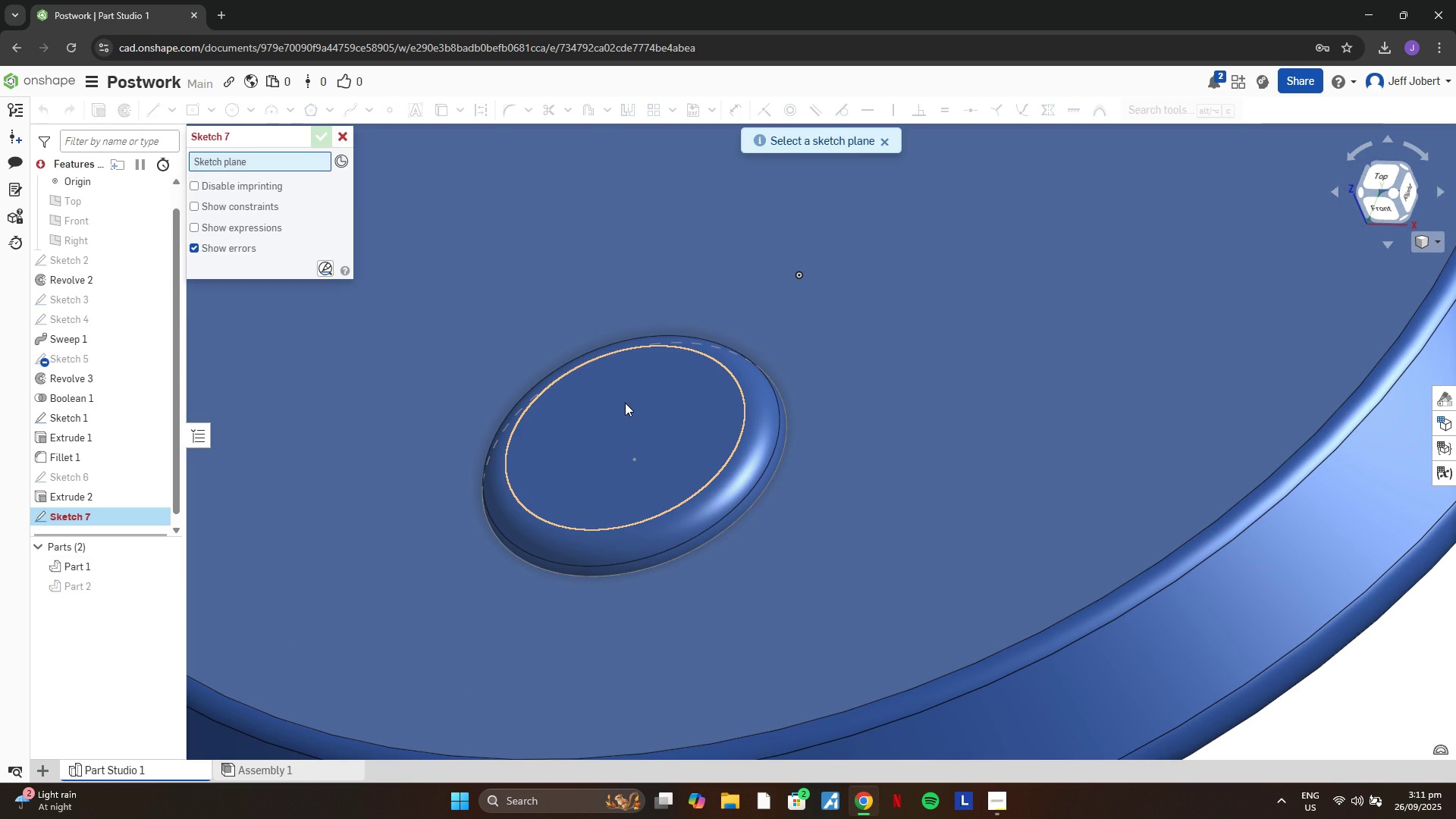 
left_click([625, 403])
 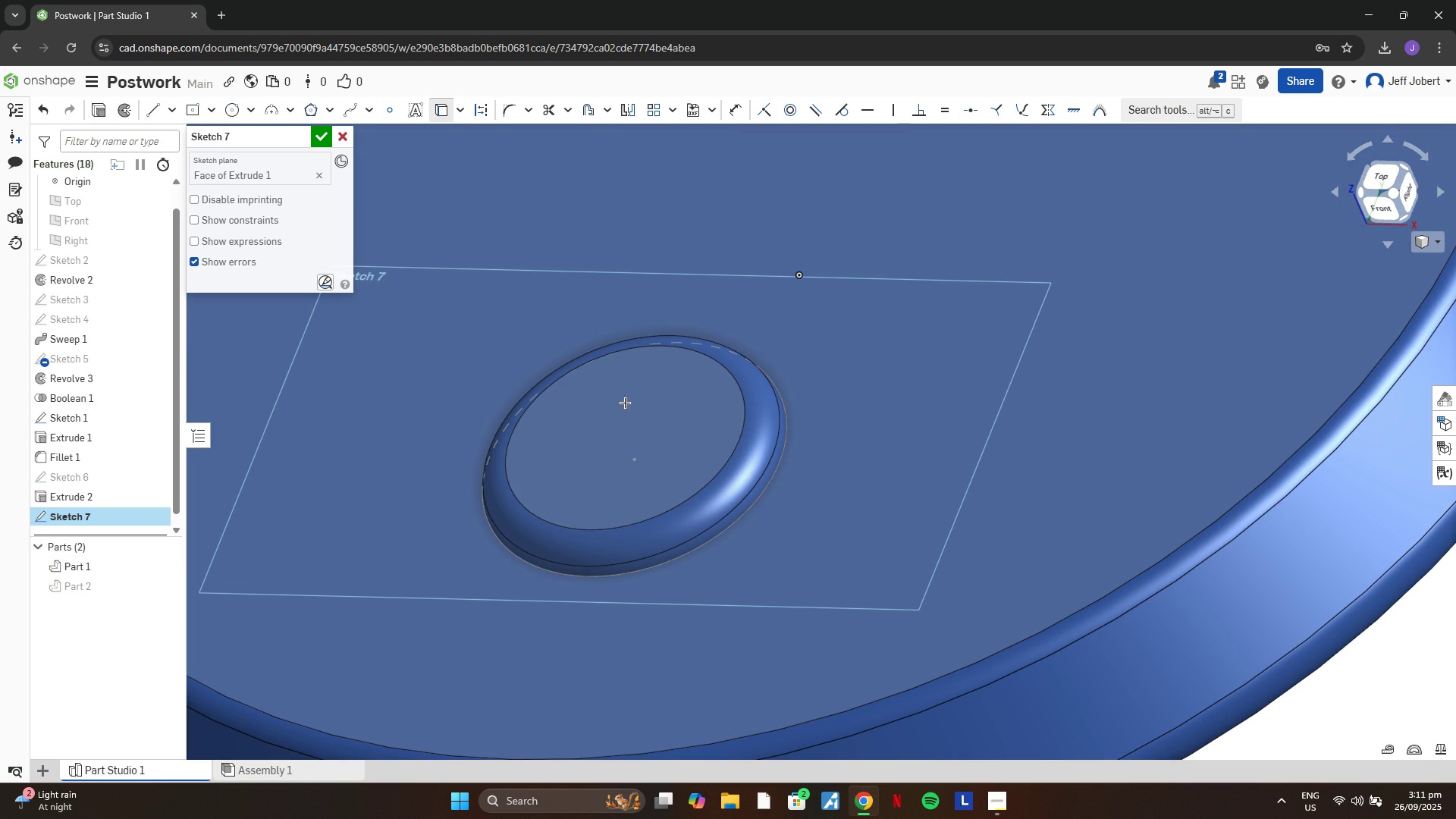 
key(U)
 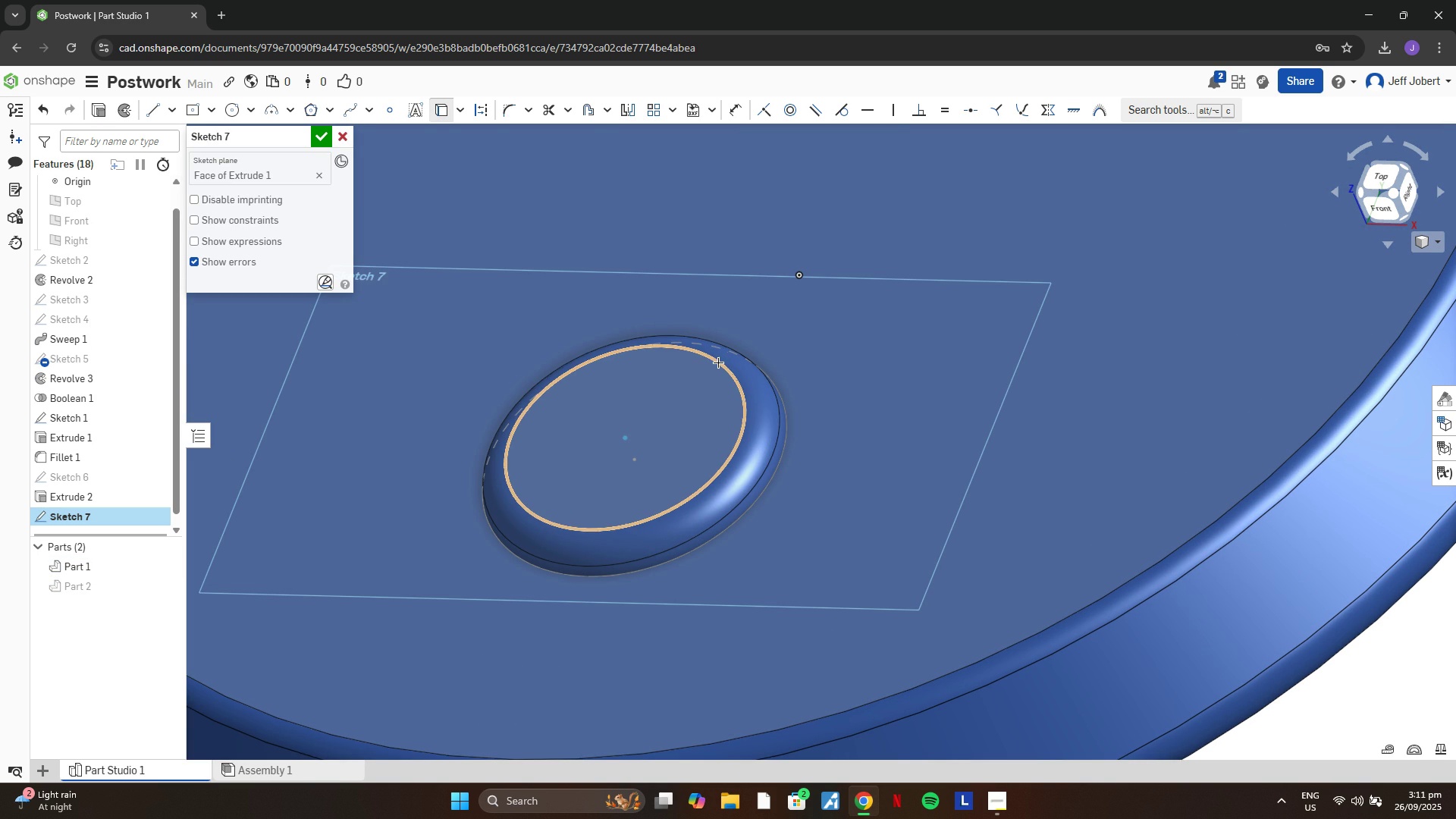 
left_click([717, 363])
 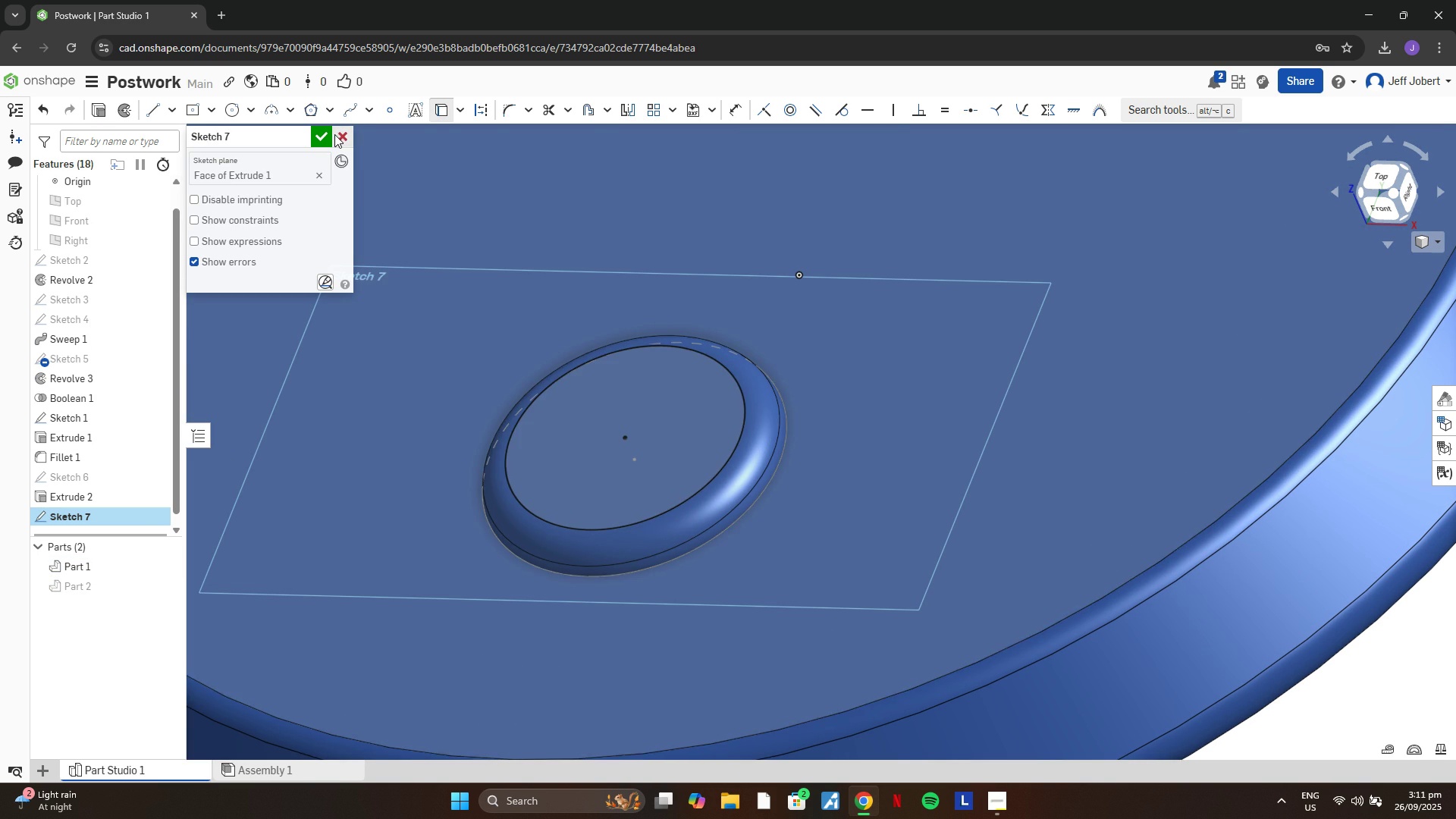 
left_click([326, 133])
 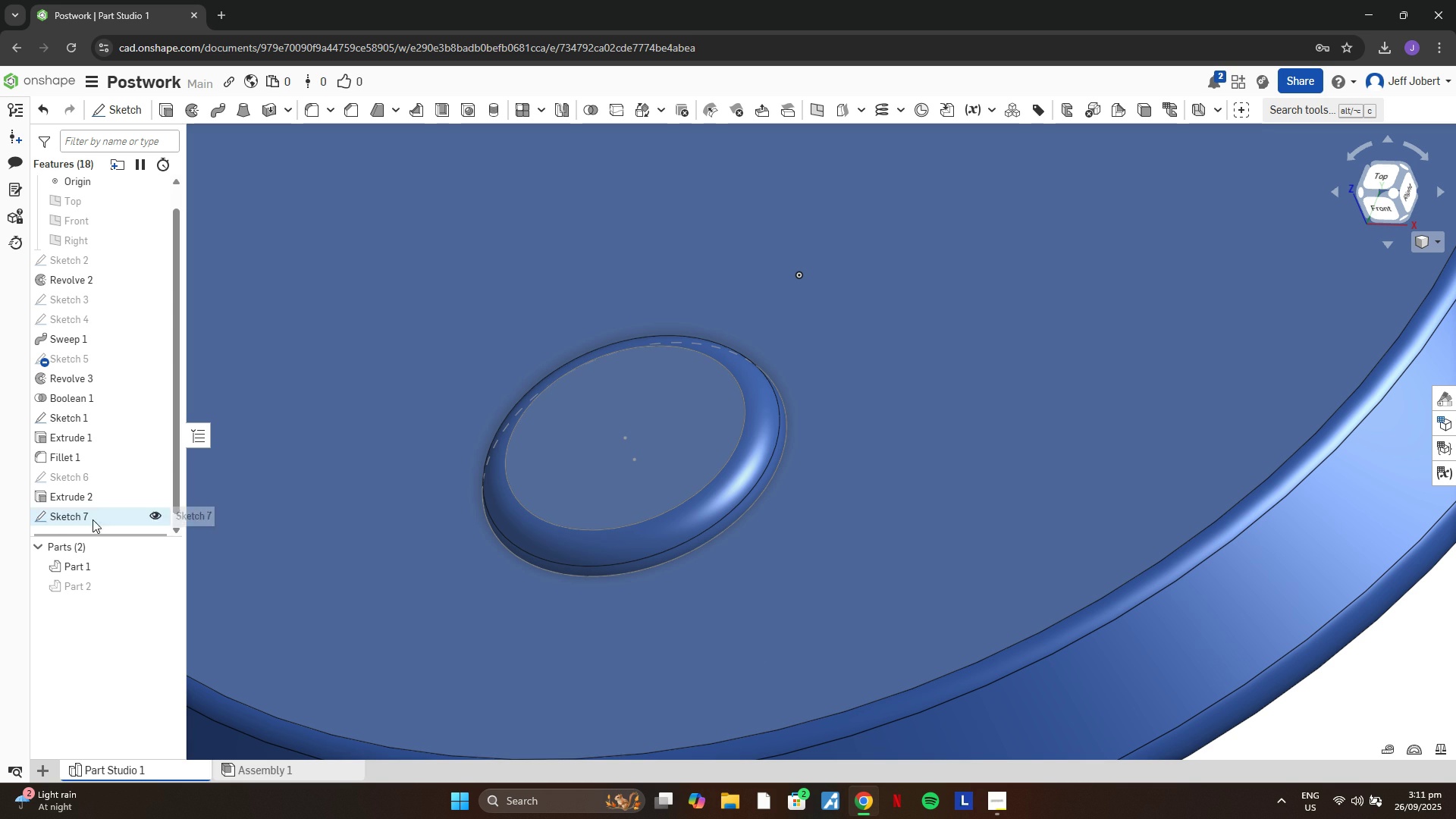 
mouse_move([115, 502])
 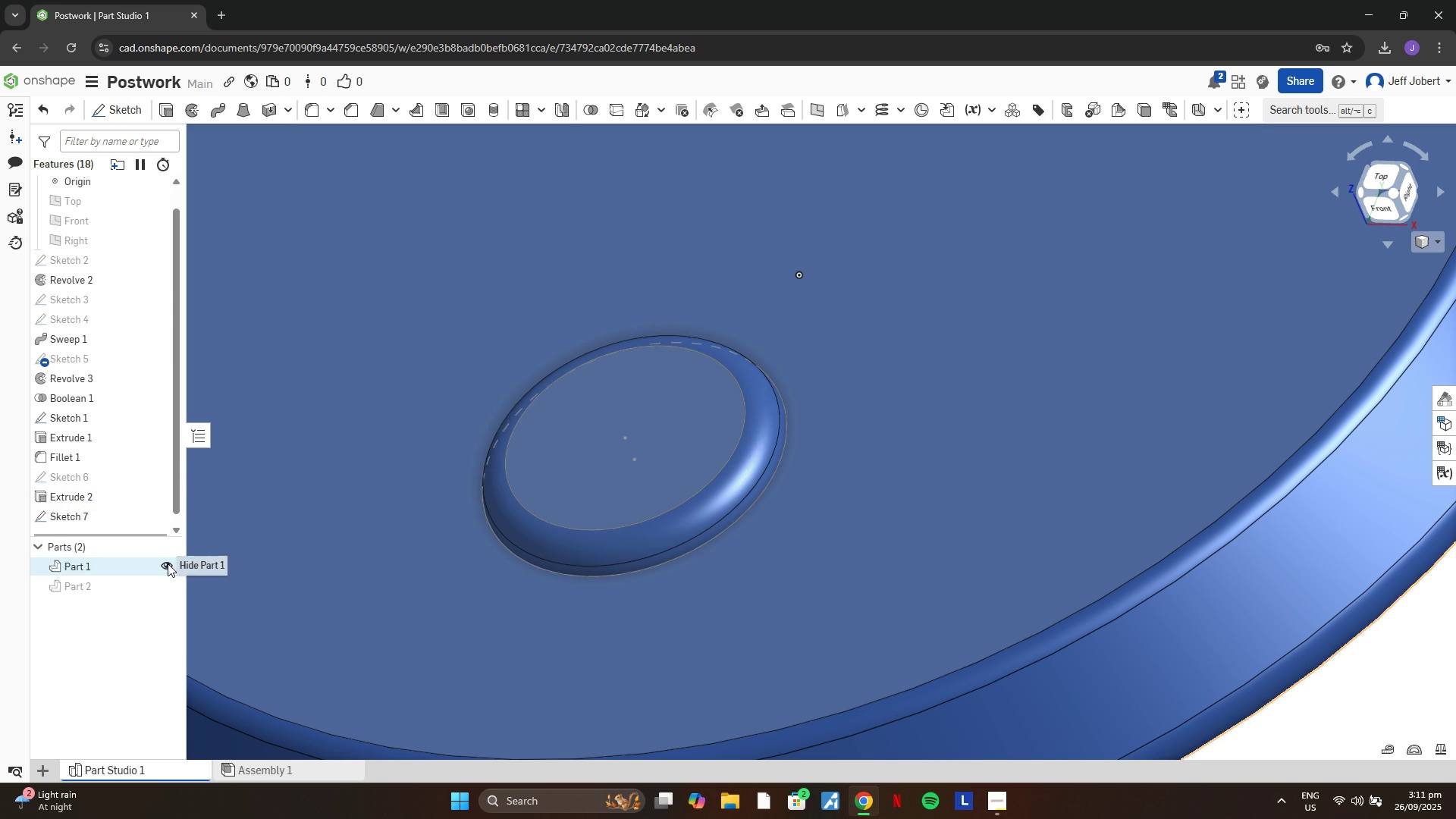 
left_click([168, 563])
 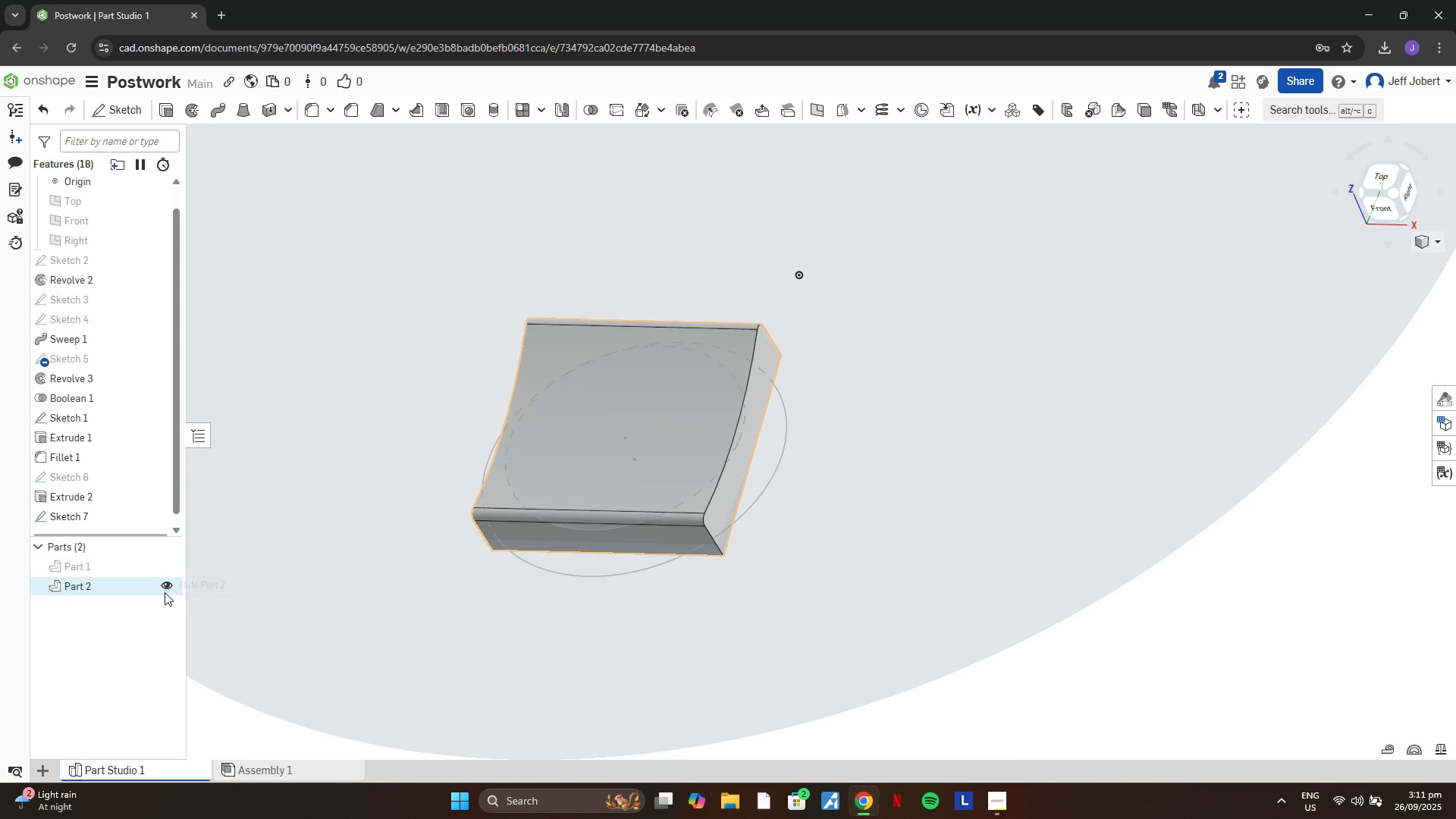 
left_click([165, 592])
 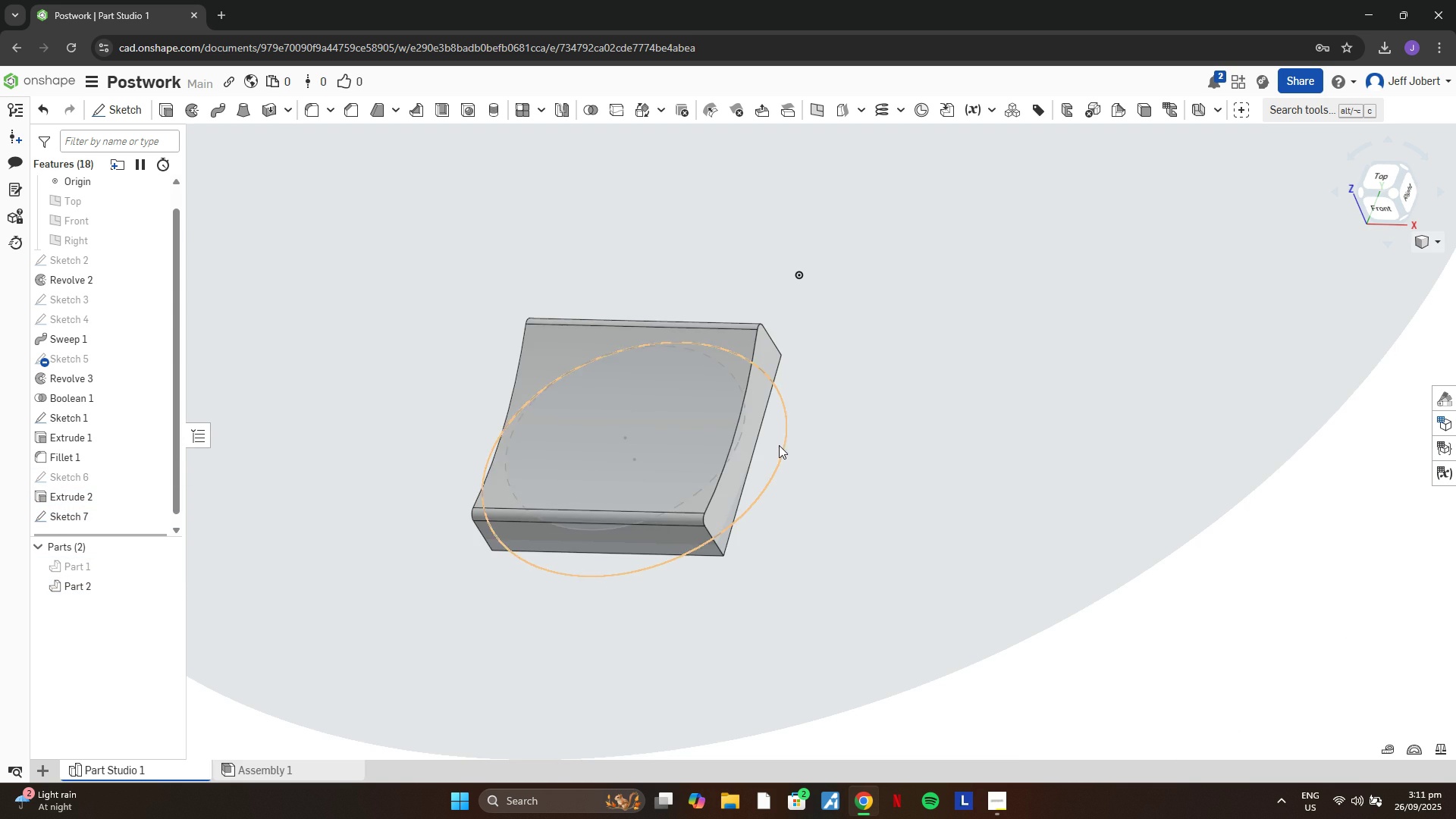 
scroll: coordinate [751, 496], scroll_direction: down, amount: 2.0
 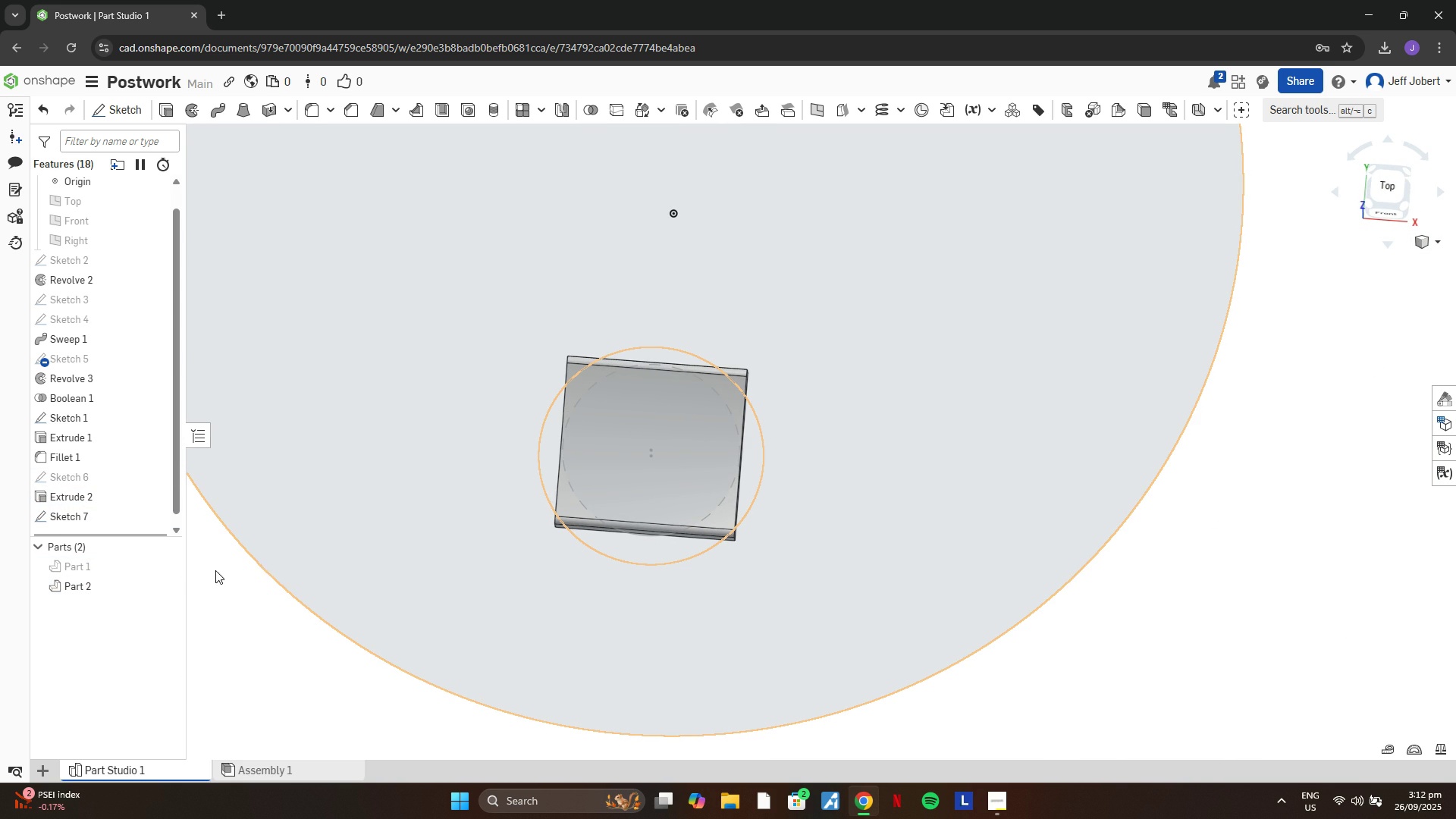 
wait(5.42)
 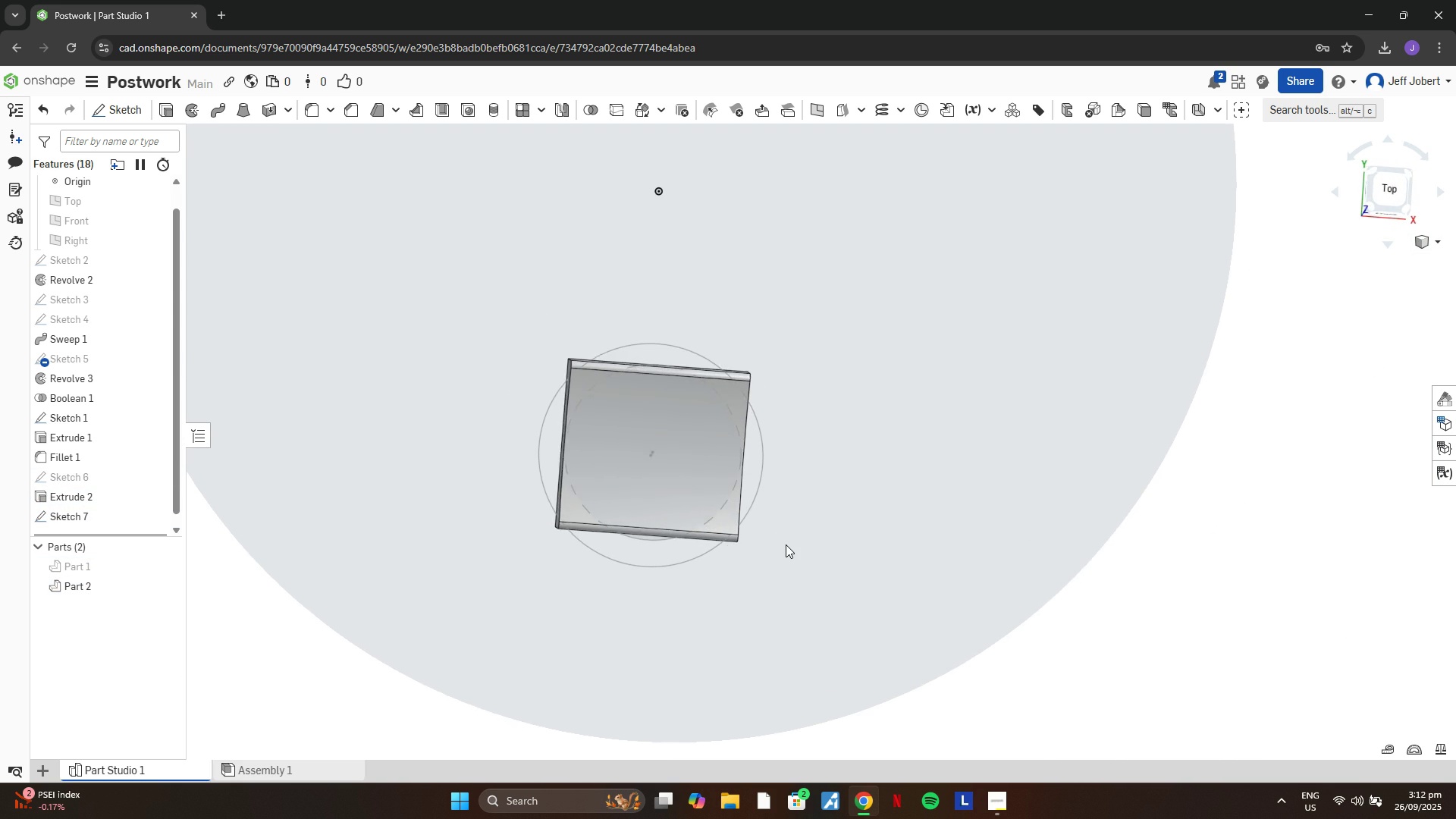 
left_click([164, 566])
 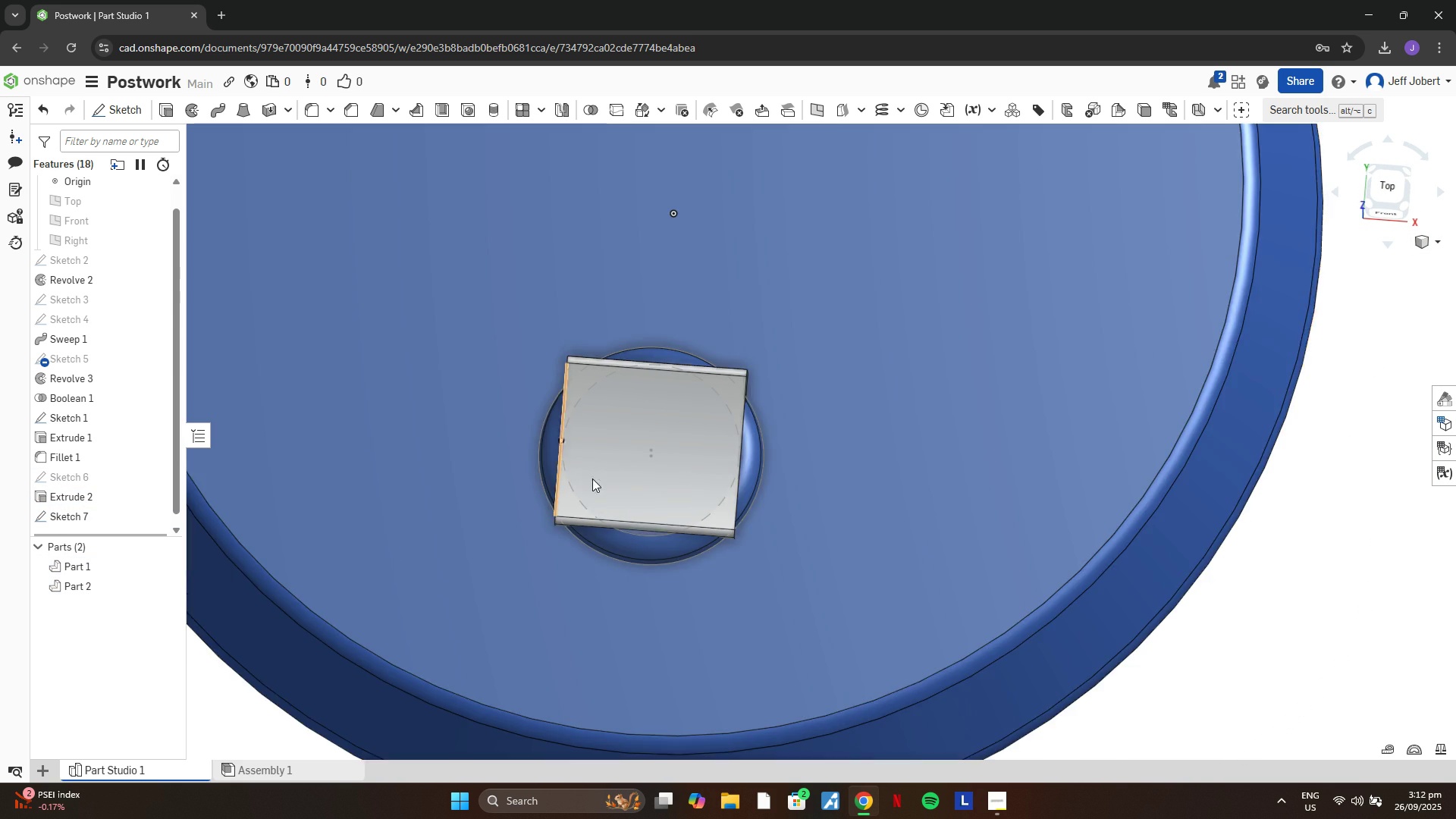 
scroll: coordinate [772, 499], scroll_direction: up, amount: 8.0
 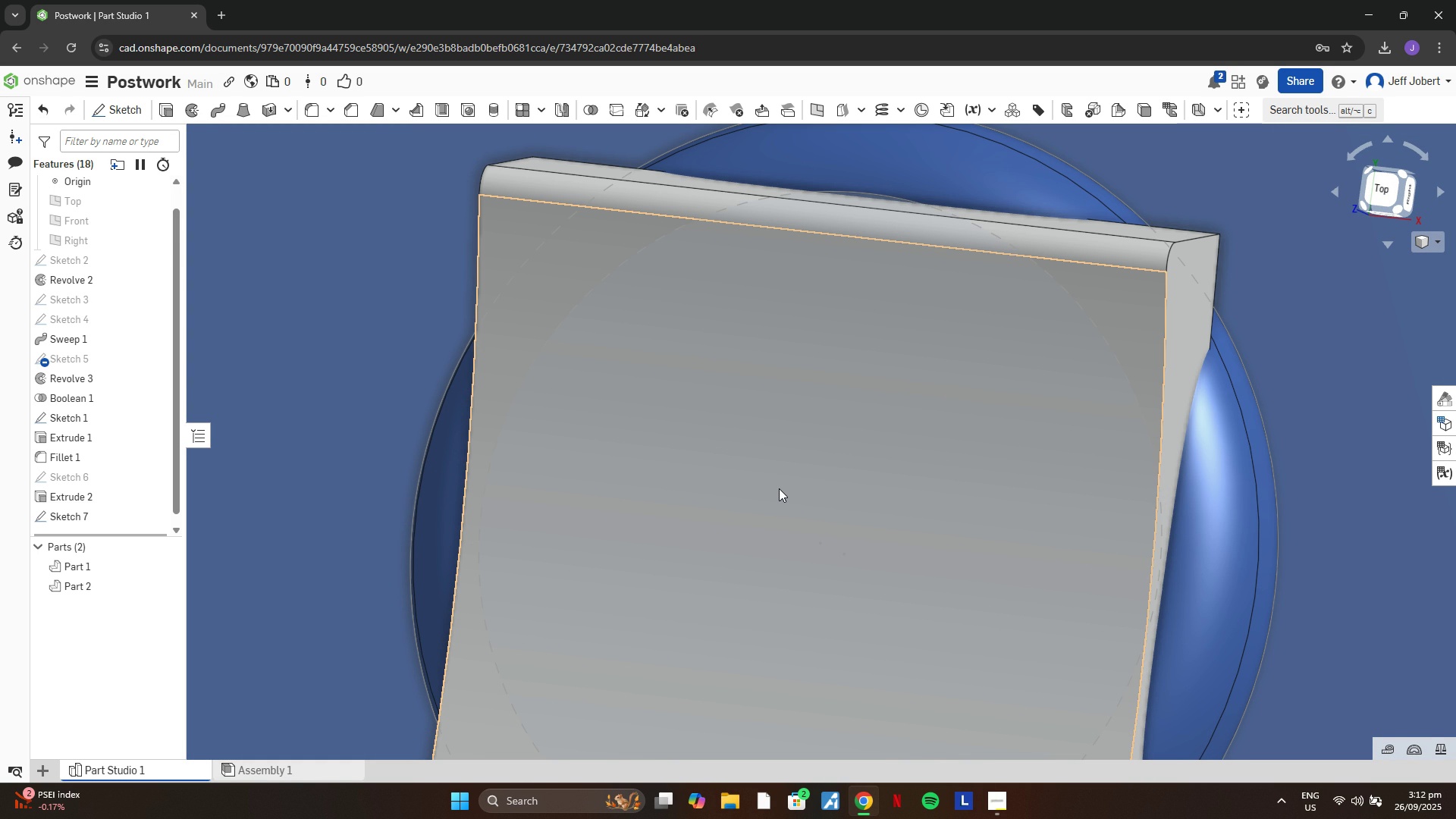 
wait(9.3)
 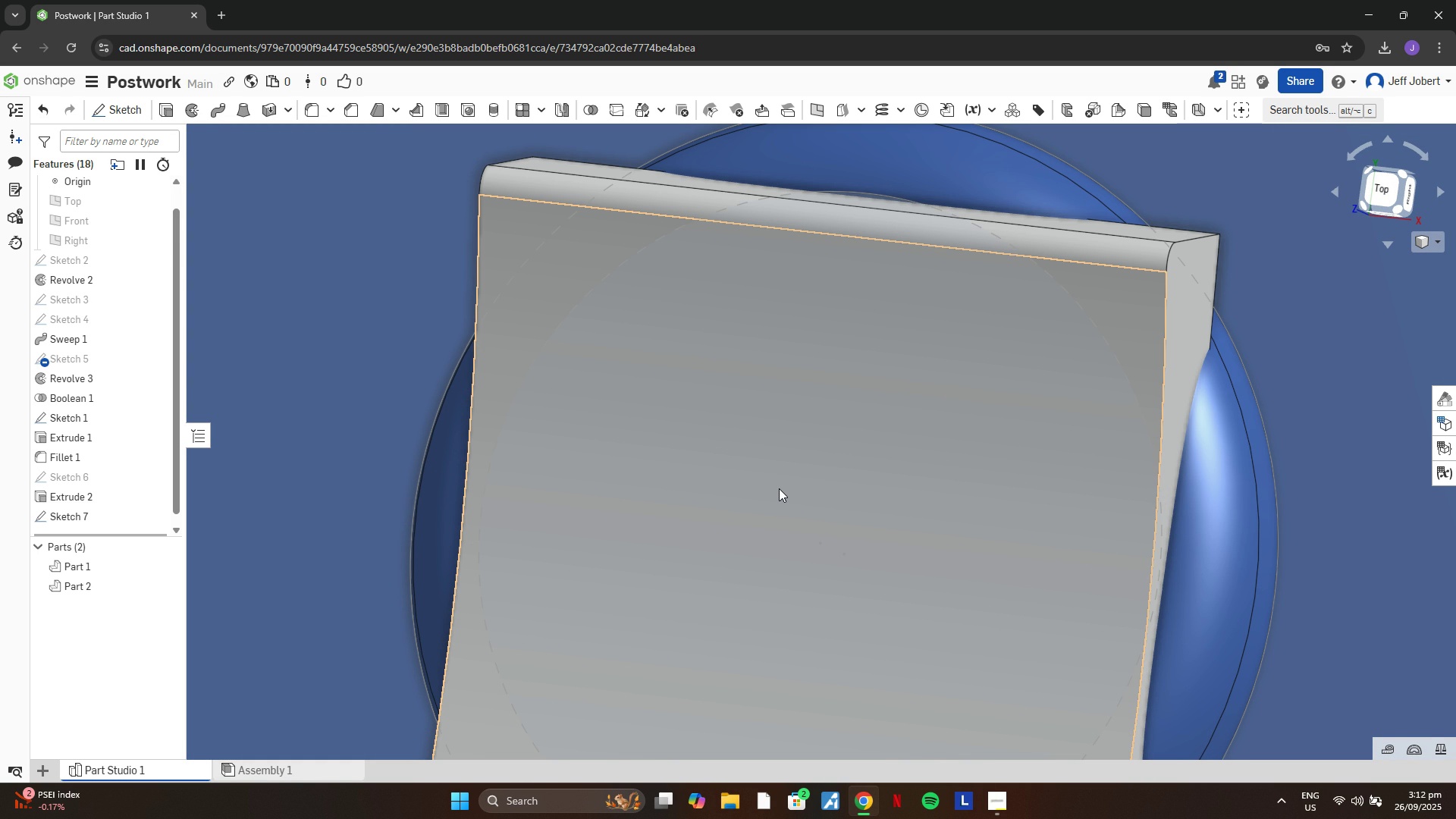 
scroll: coordinate [862, 492], scroll_direction: down, amount: 4.0
 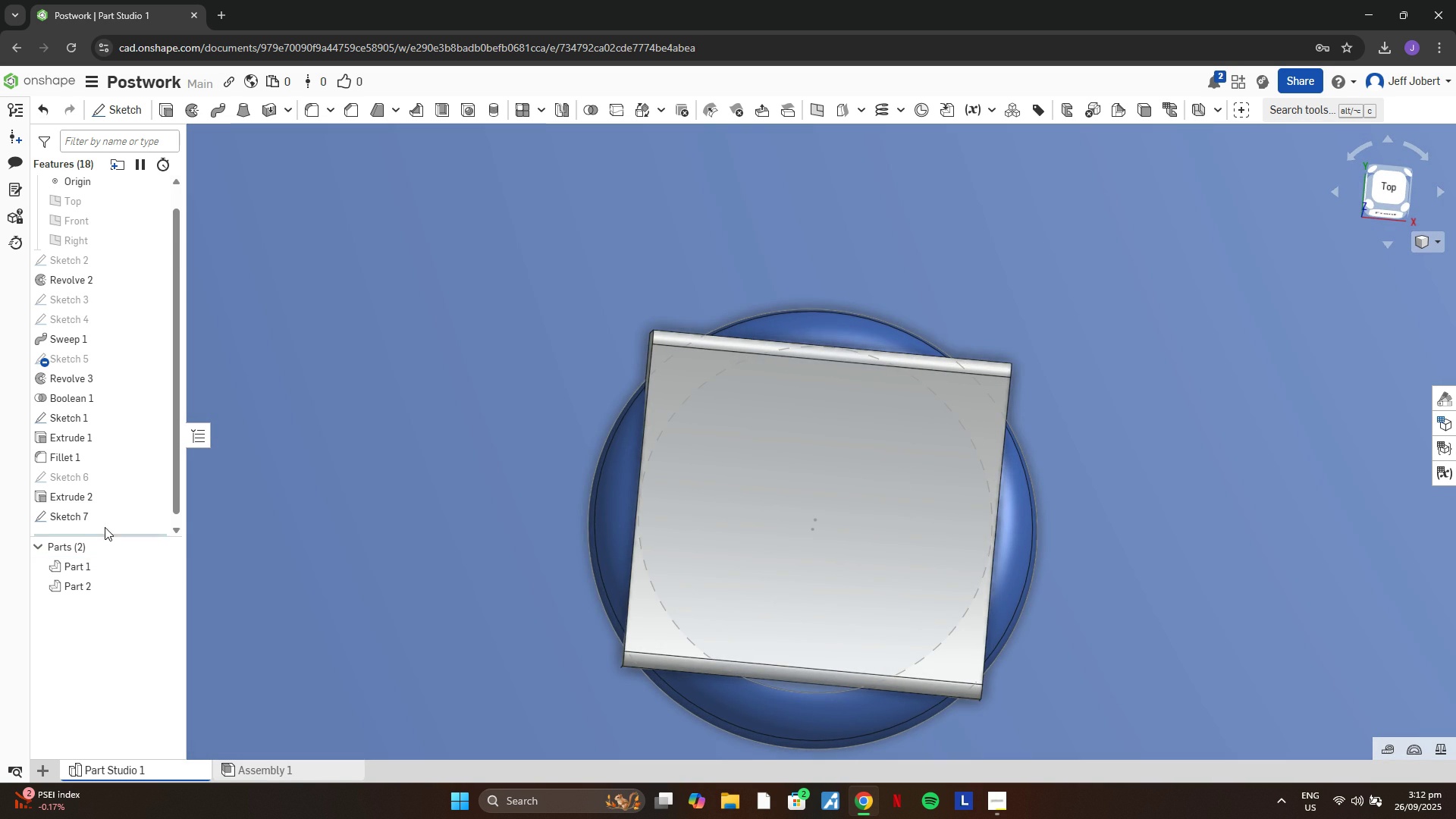 
left_click([108, 519])
 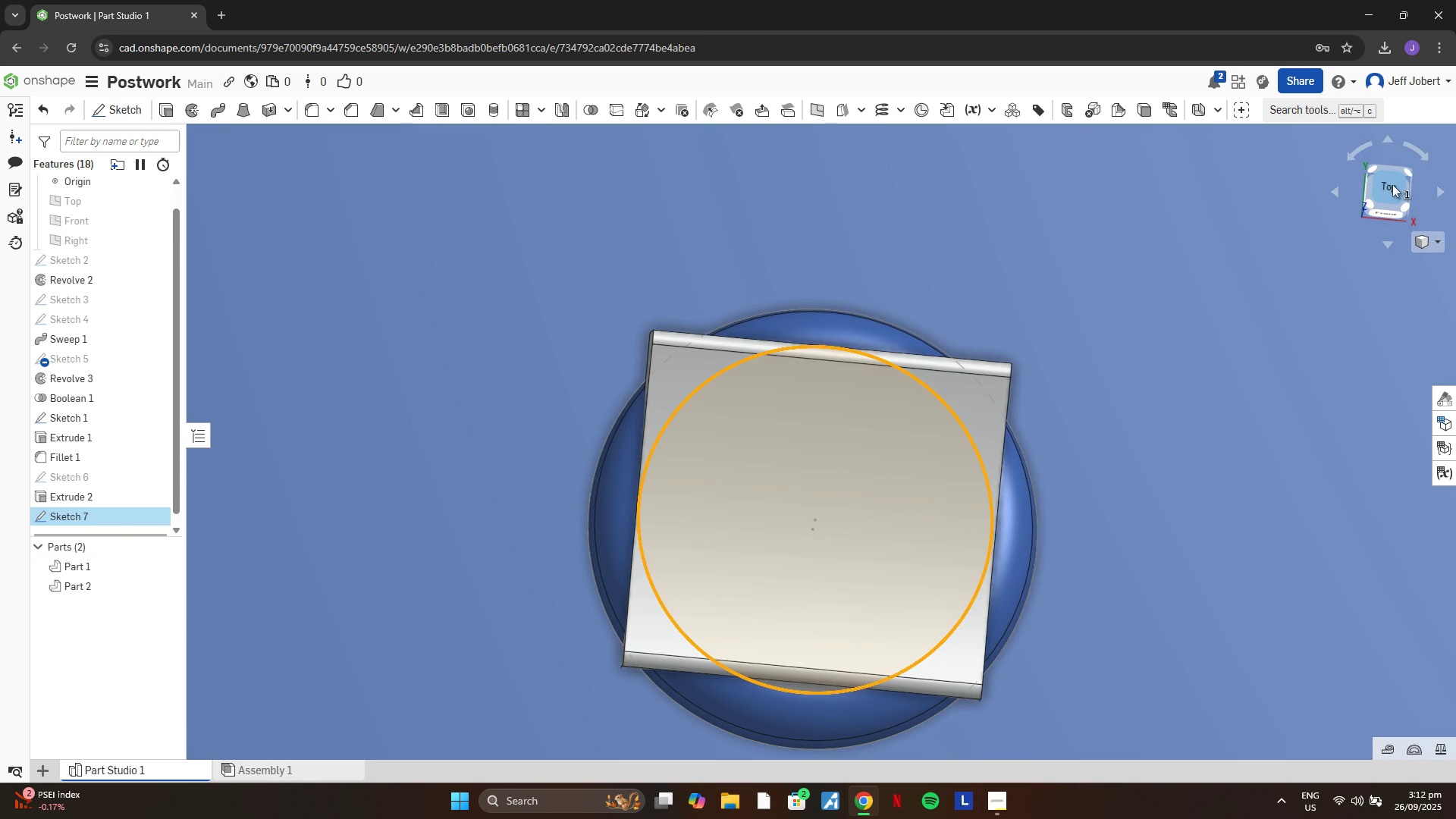 
left_click([1392, 186])
 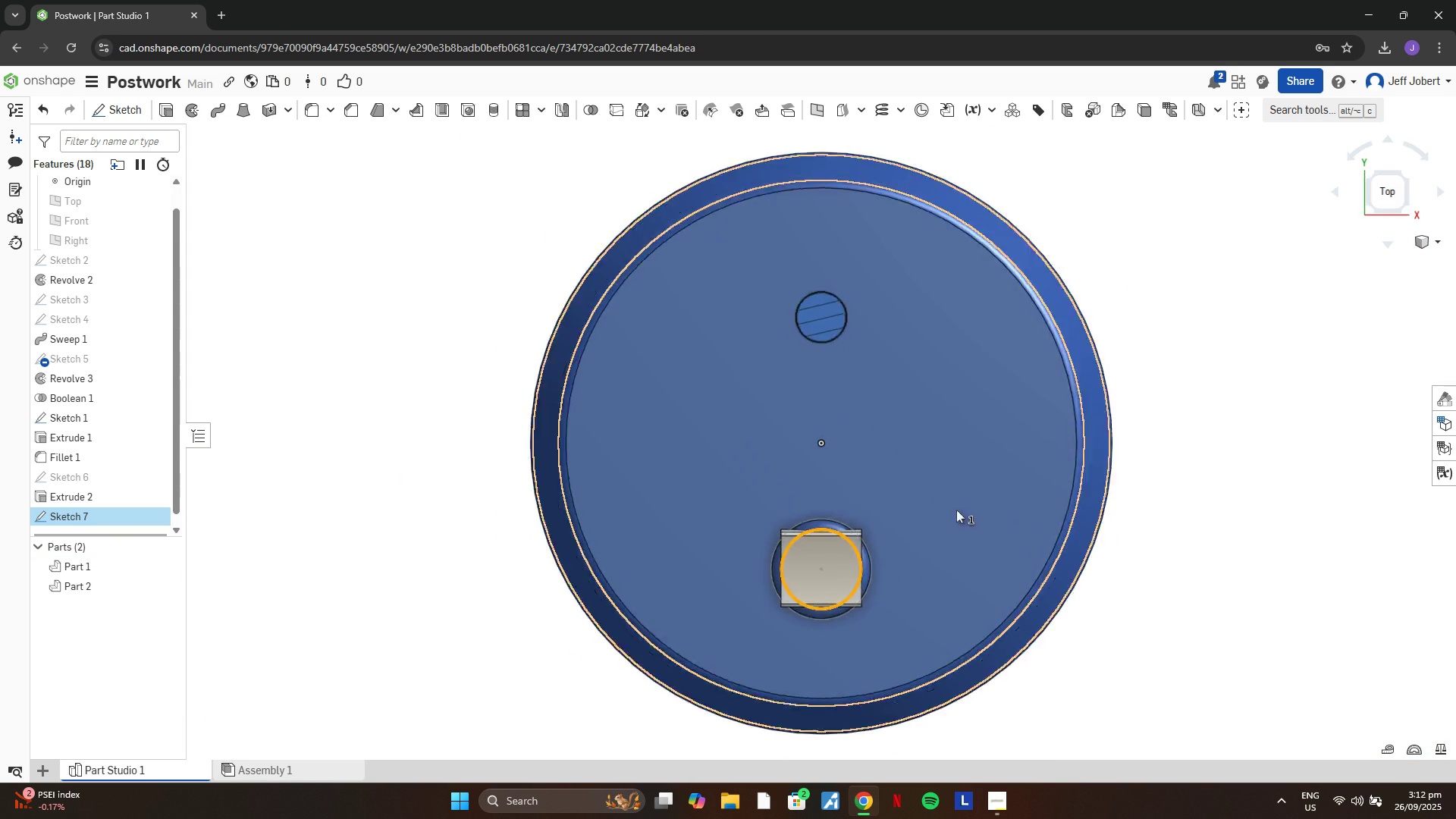 
scroll: coordinate [763, 619], scroll_direction: up, amount: 9.0